 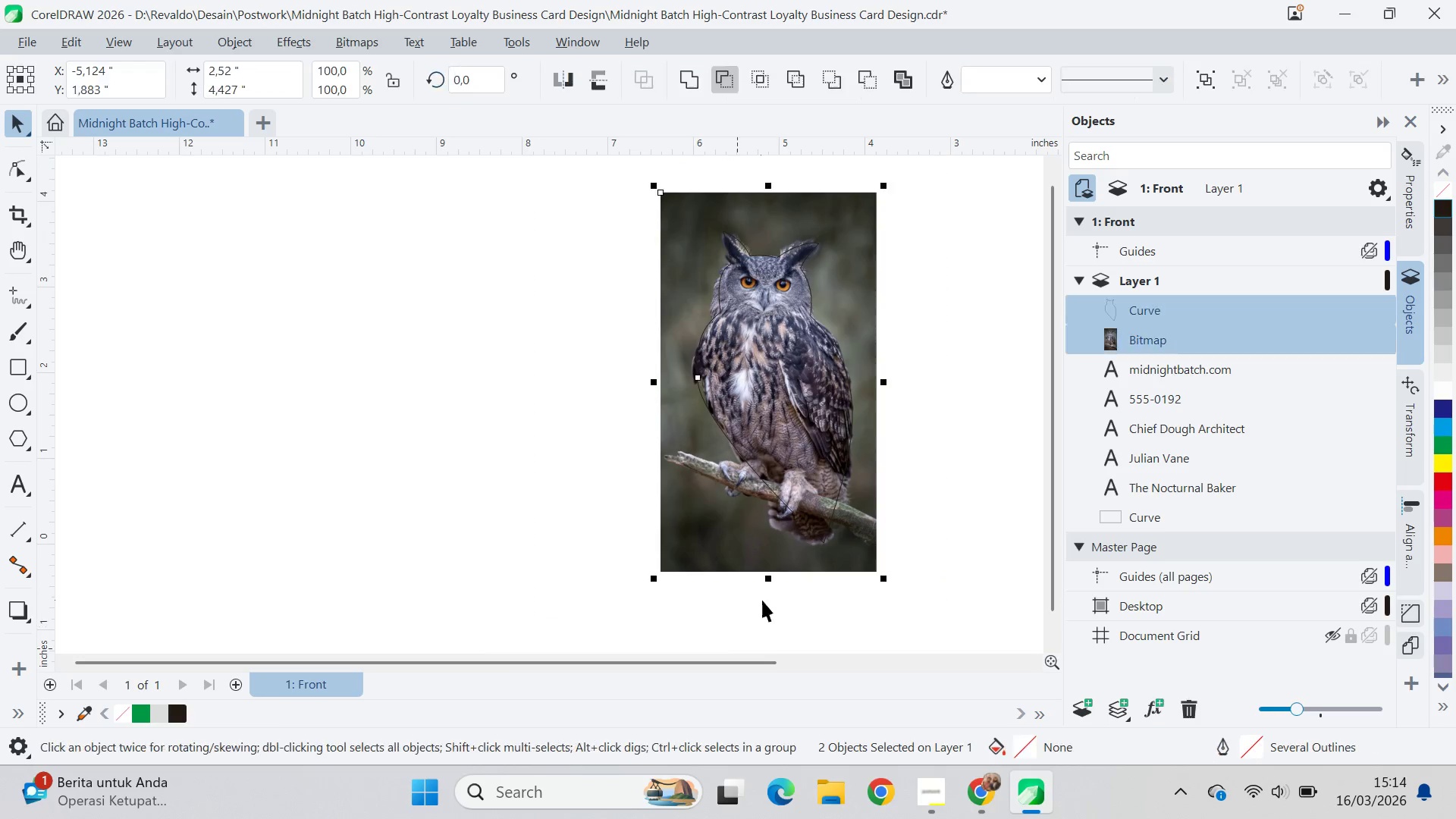 
key(Delete)
 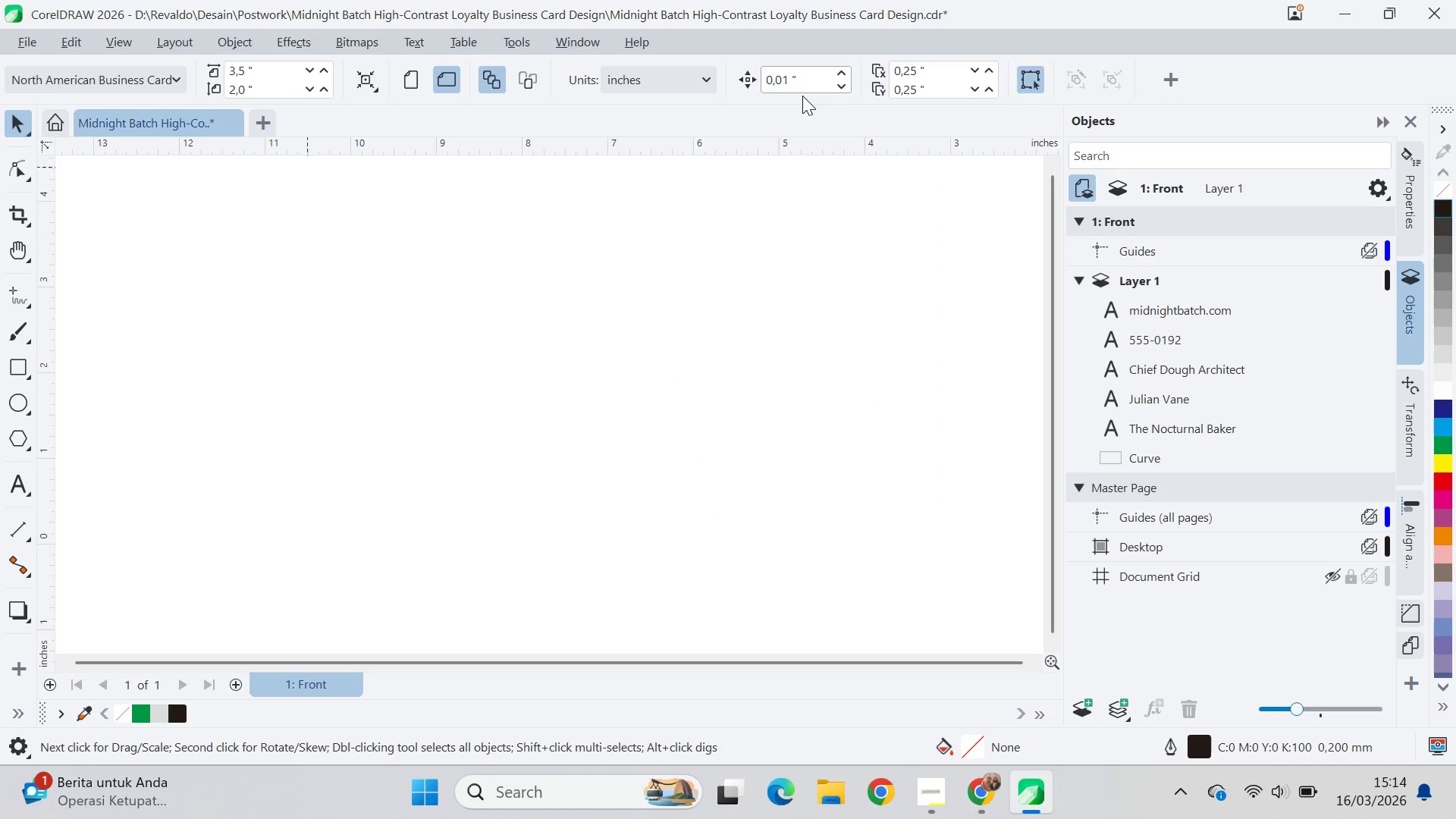 
type(qv)
 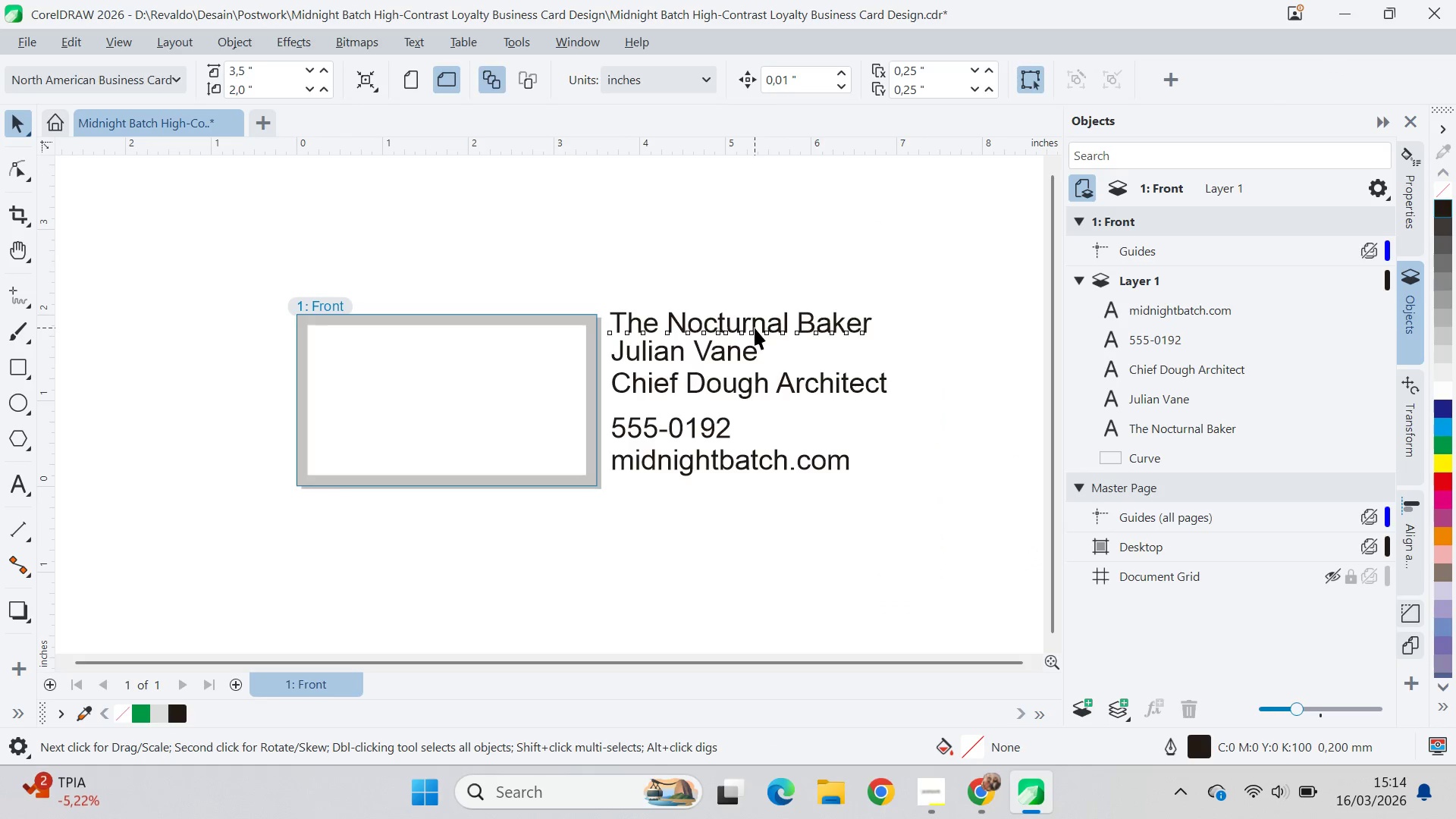 
left_click_drag(start_coordinate=[874, 455], to_coordinate=[282, 543])
 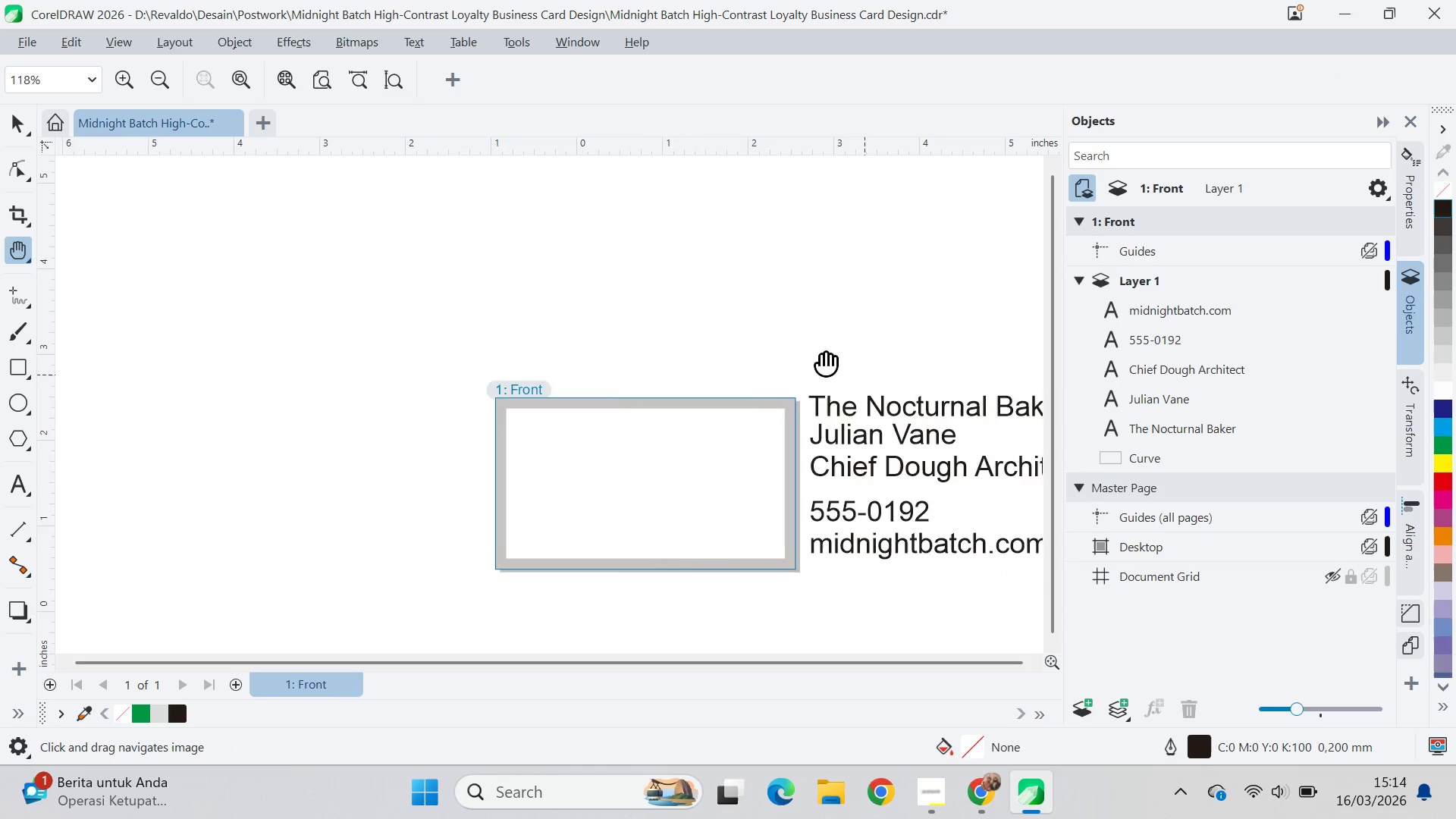 
left_click_drag(start_coordinate=[964, 428], to_coordinate=[645, 282])
 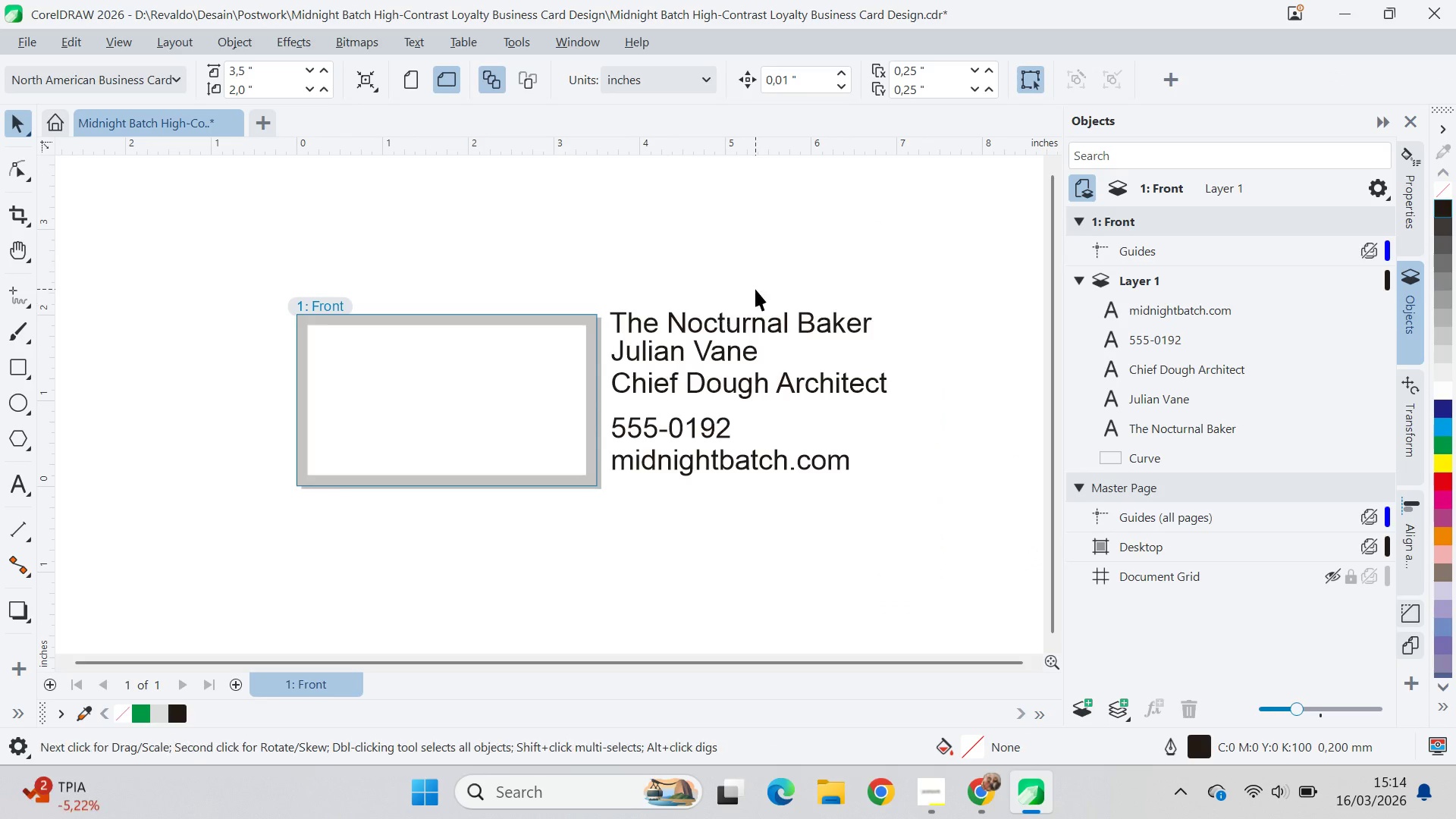 
left_click_drag(start_coordinate=[755, 289], to_coordinate=[755, 294])
 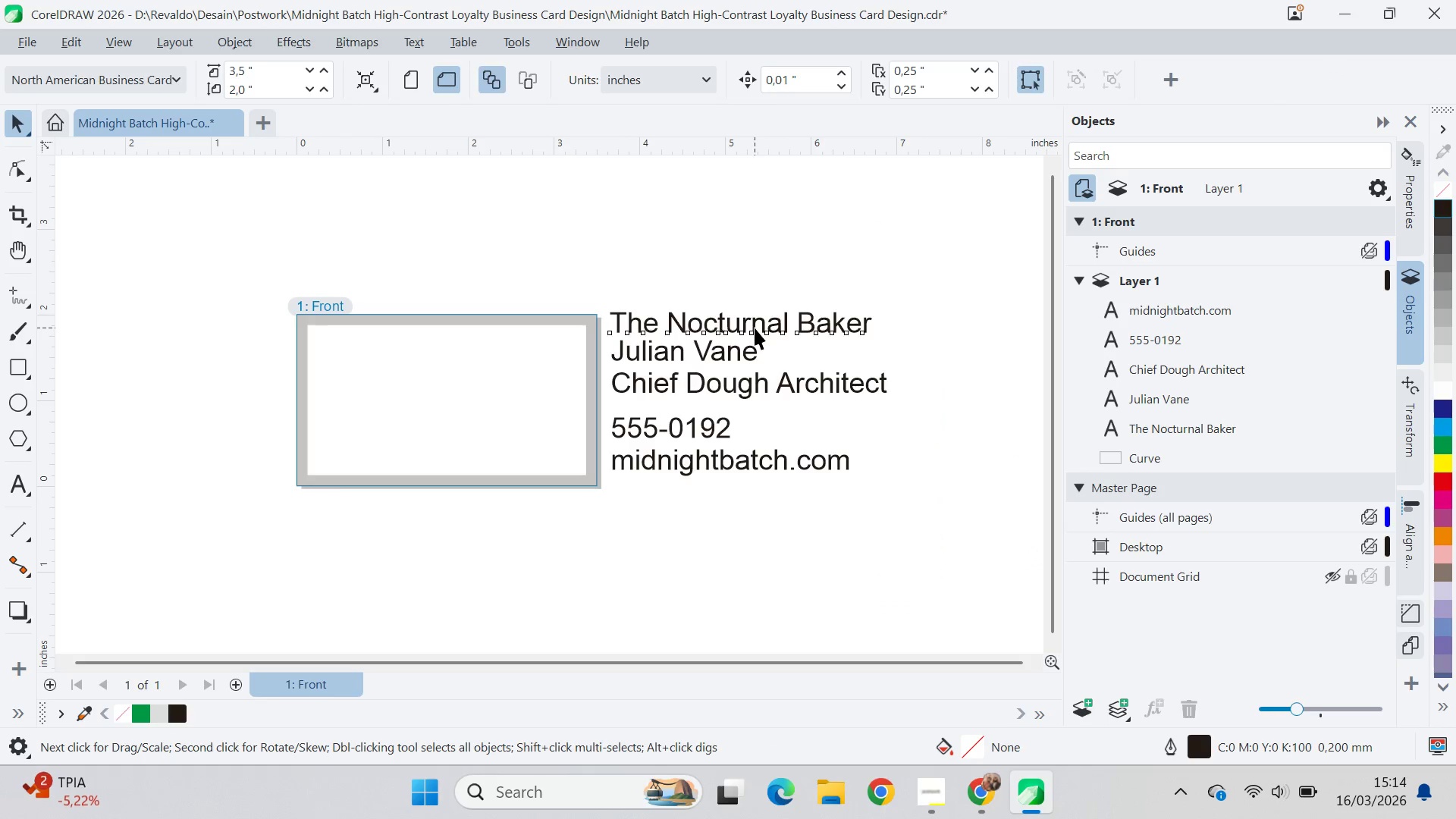 
double_click([755, 328])
 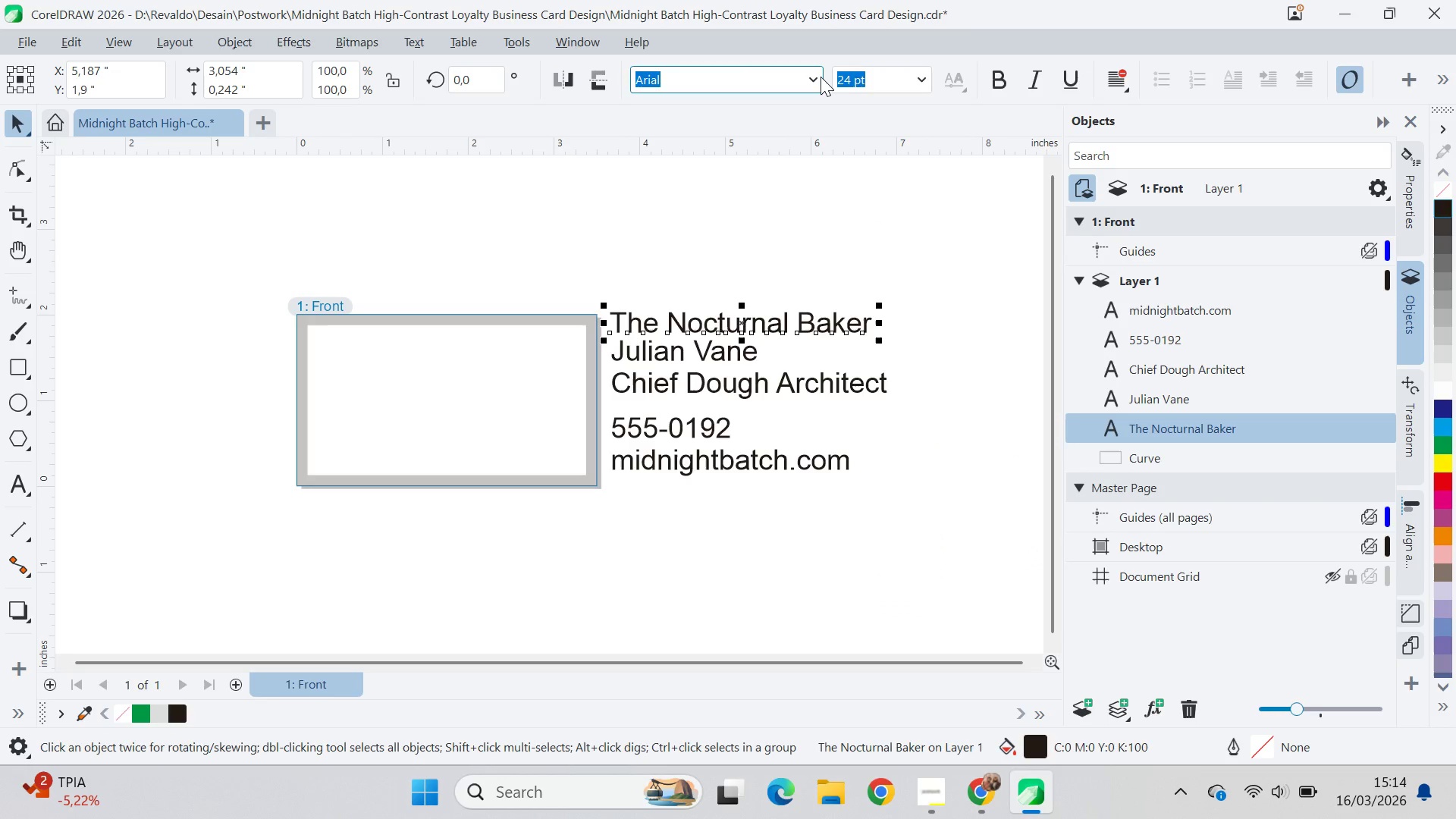 
left_click([821, 77])
 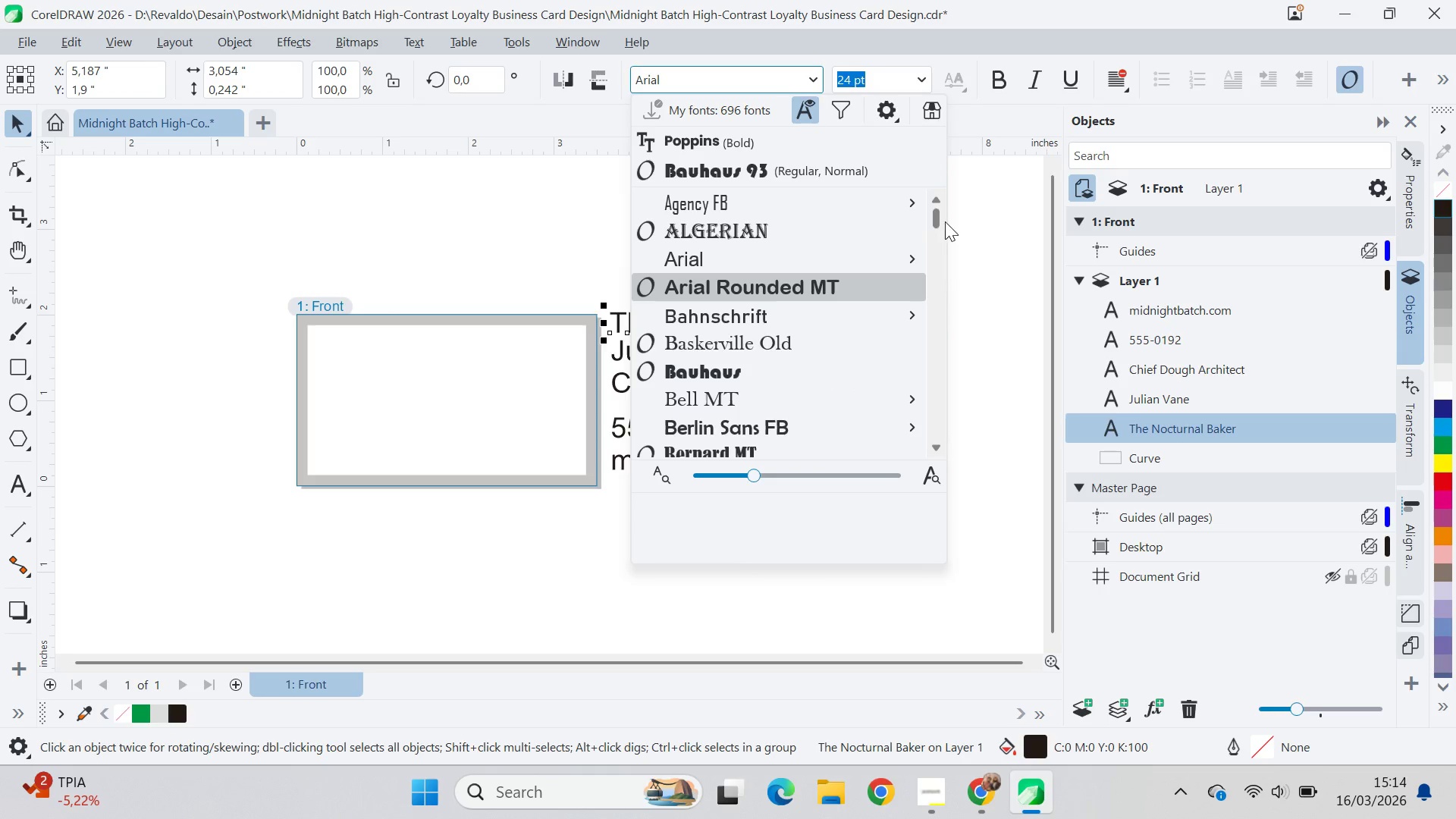 
left_click_drag(start_coordinate=[935, 209], to_coordinate=[969, 410])
 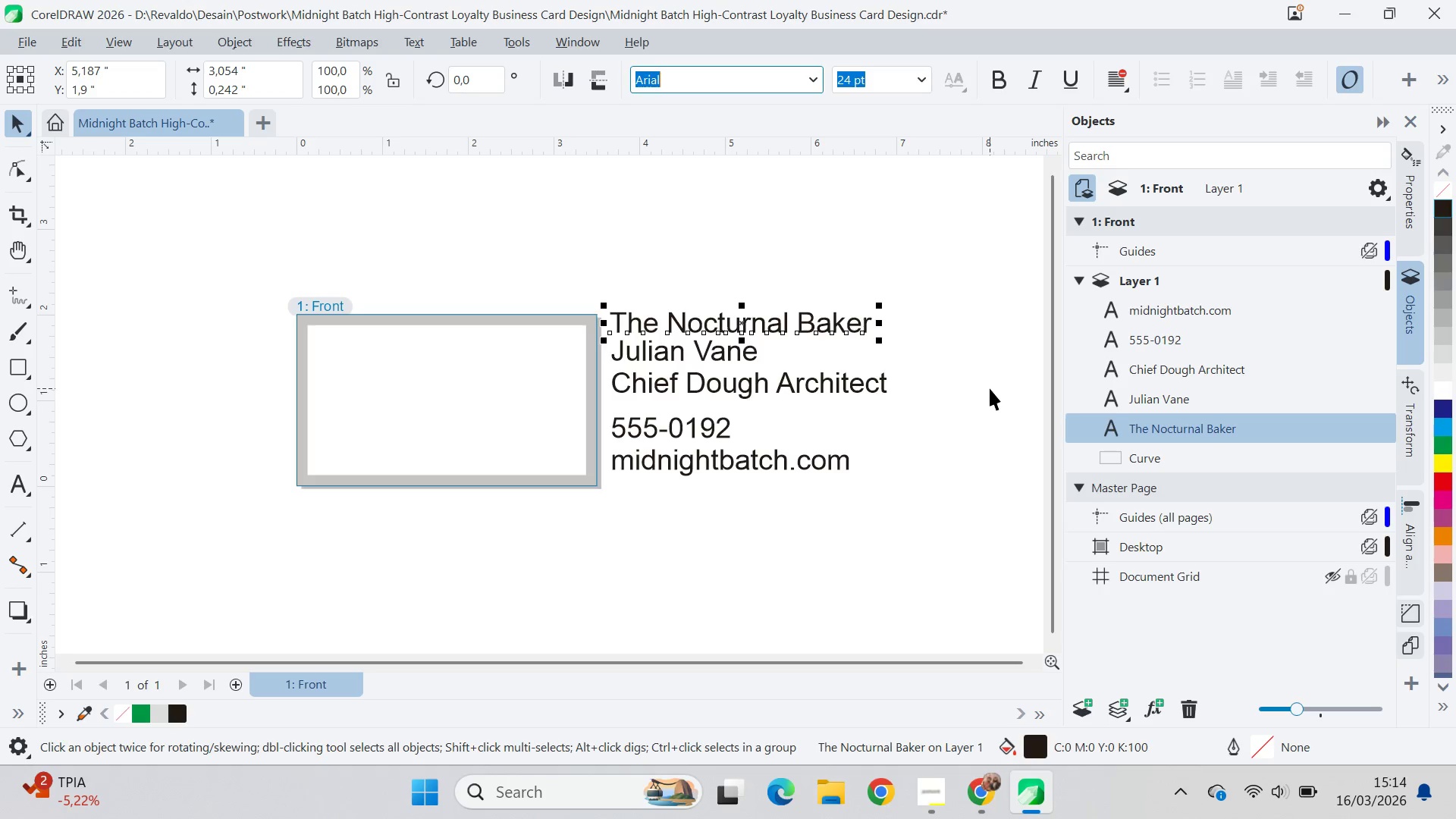 
key(Alt+Tab)
 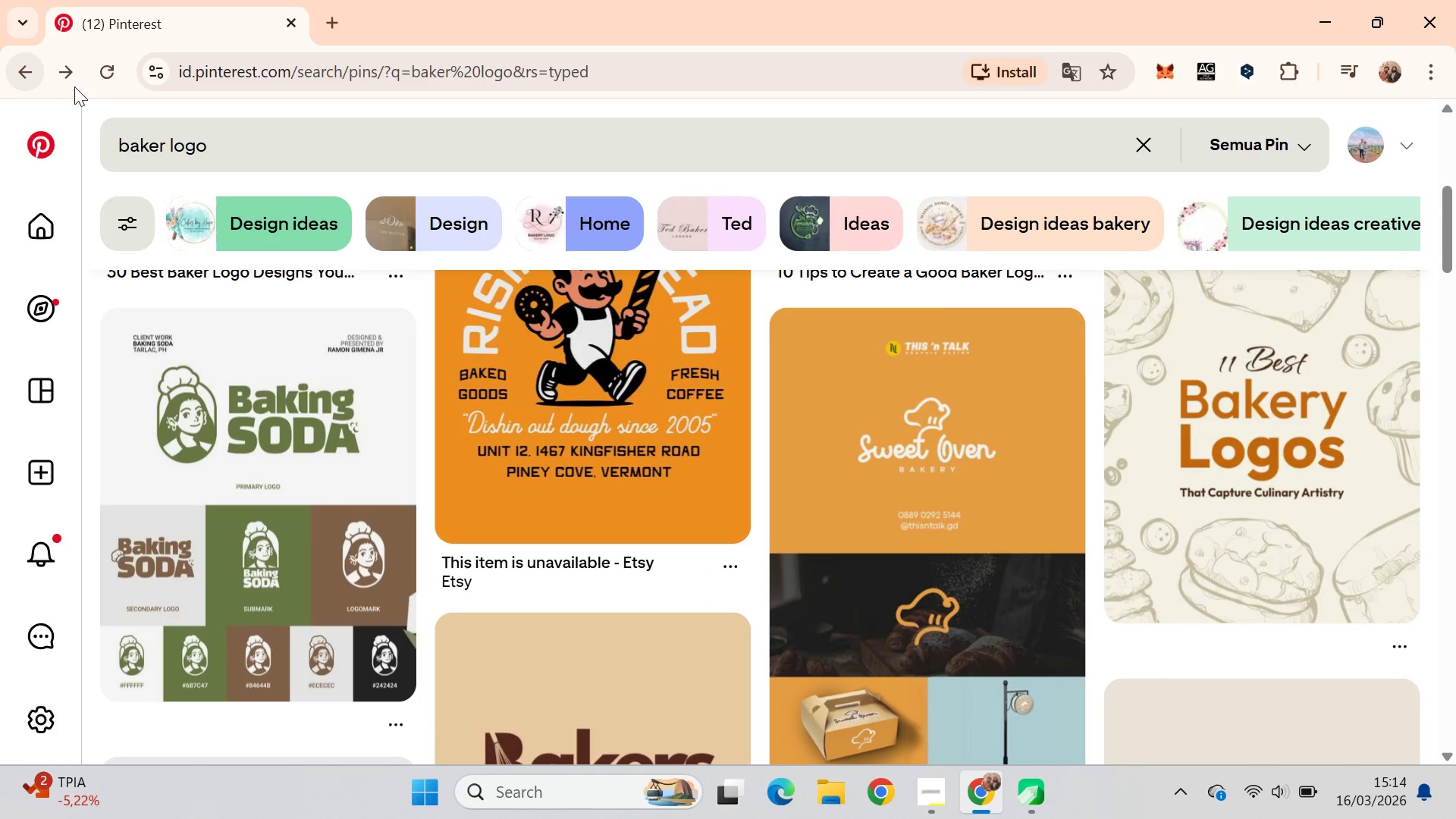 
scroll: coordinate [1088, 397], scroll_direction: up, amount: 9.0
 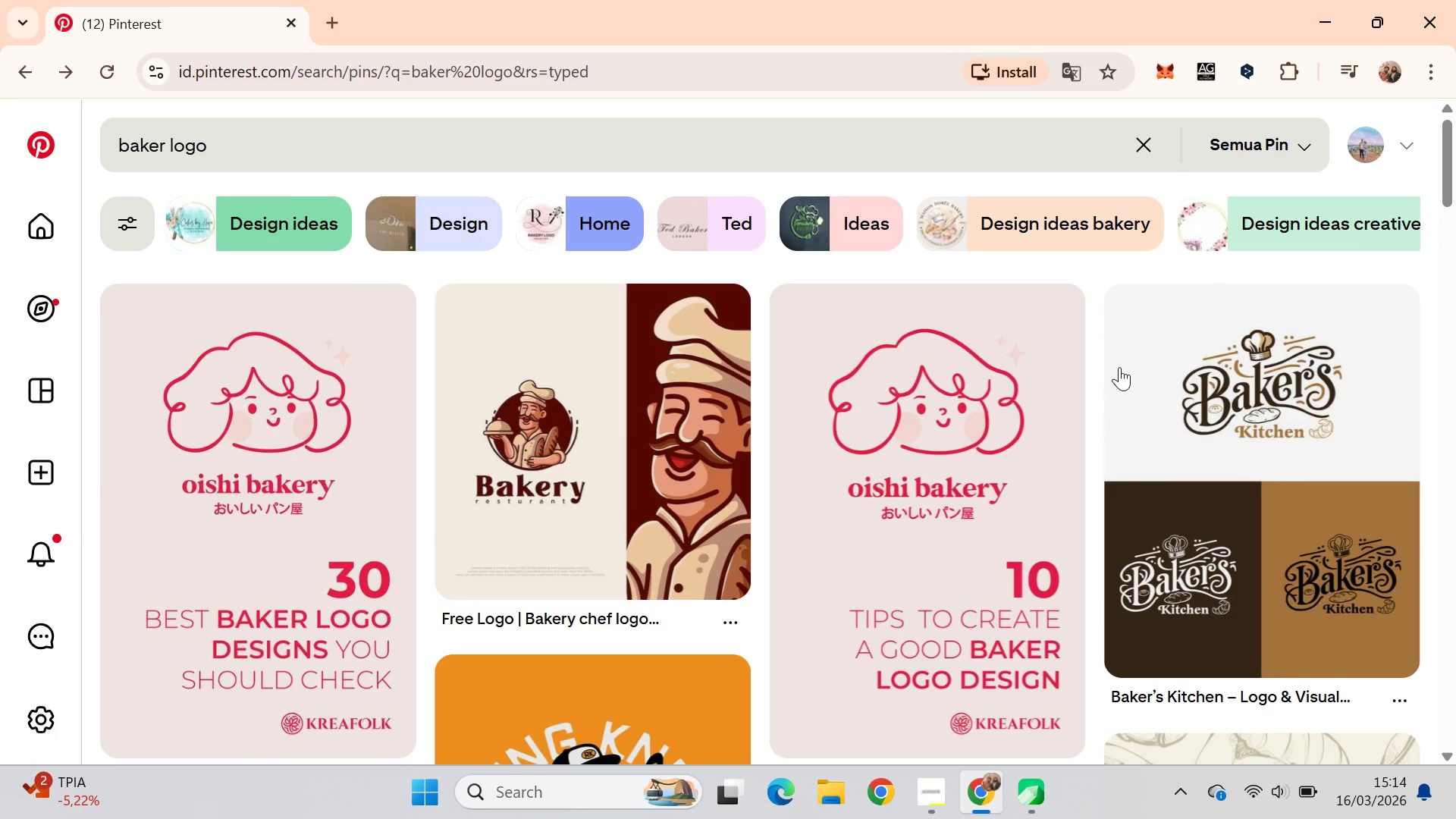 
scroll: coordinate [1121, 364], scroll_direction: down, amount: 5.0
 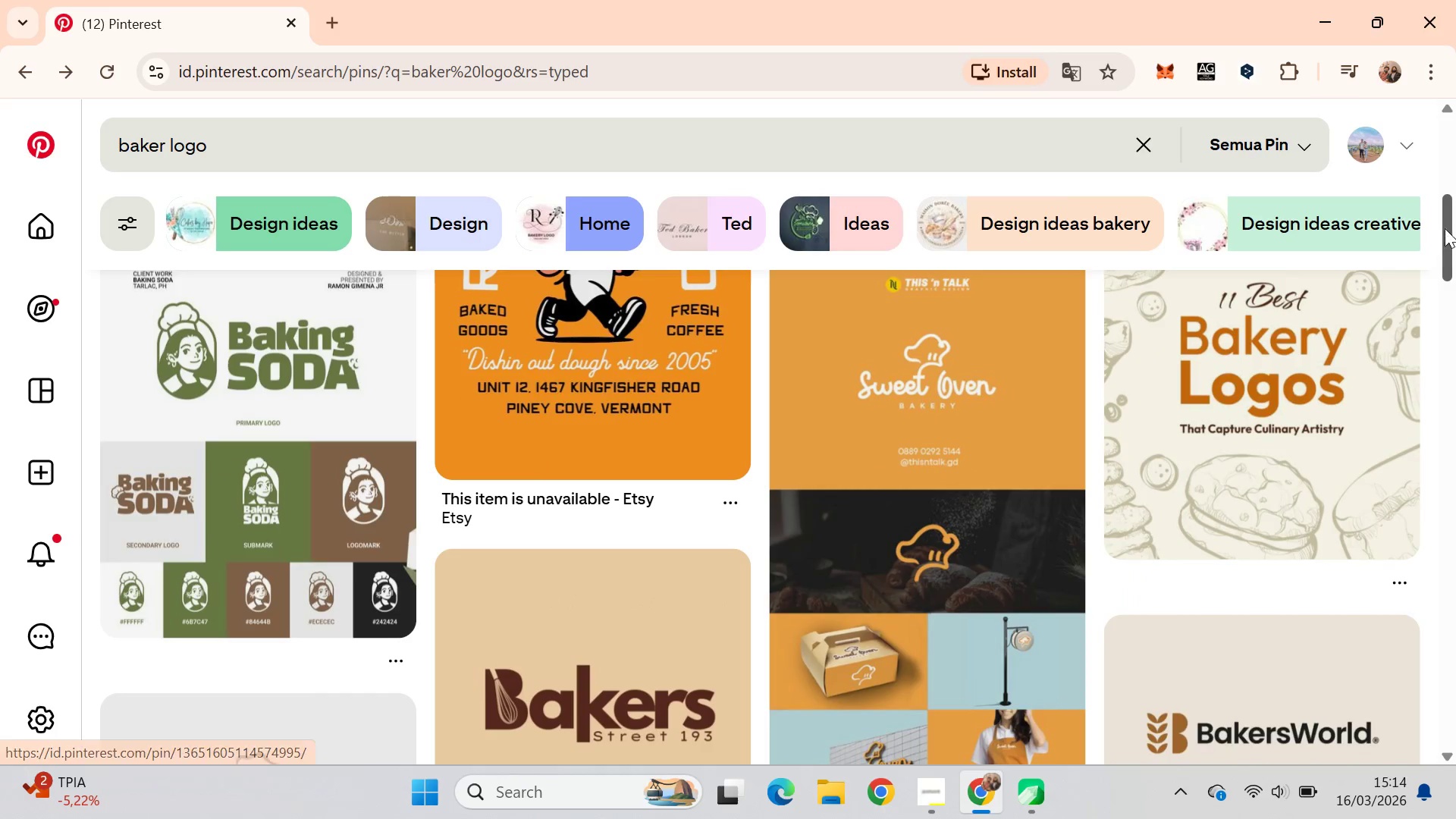 
left_click_drag(start_coordinate=[1449, 226], to_coordinate=[1438, 600])
 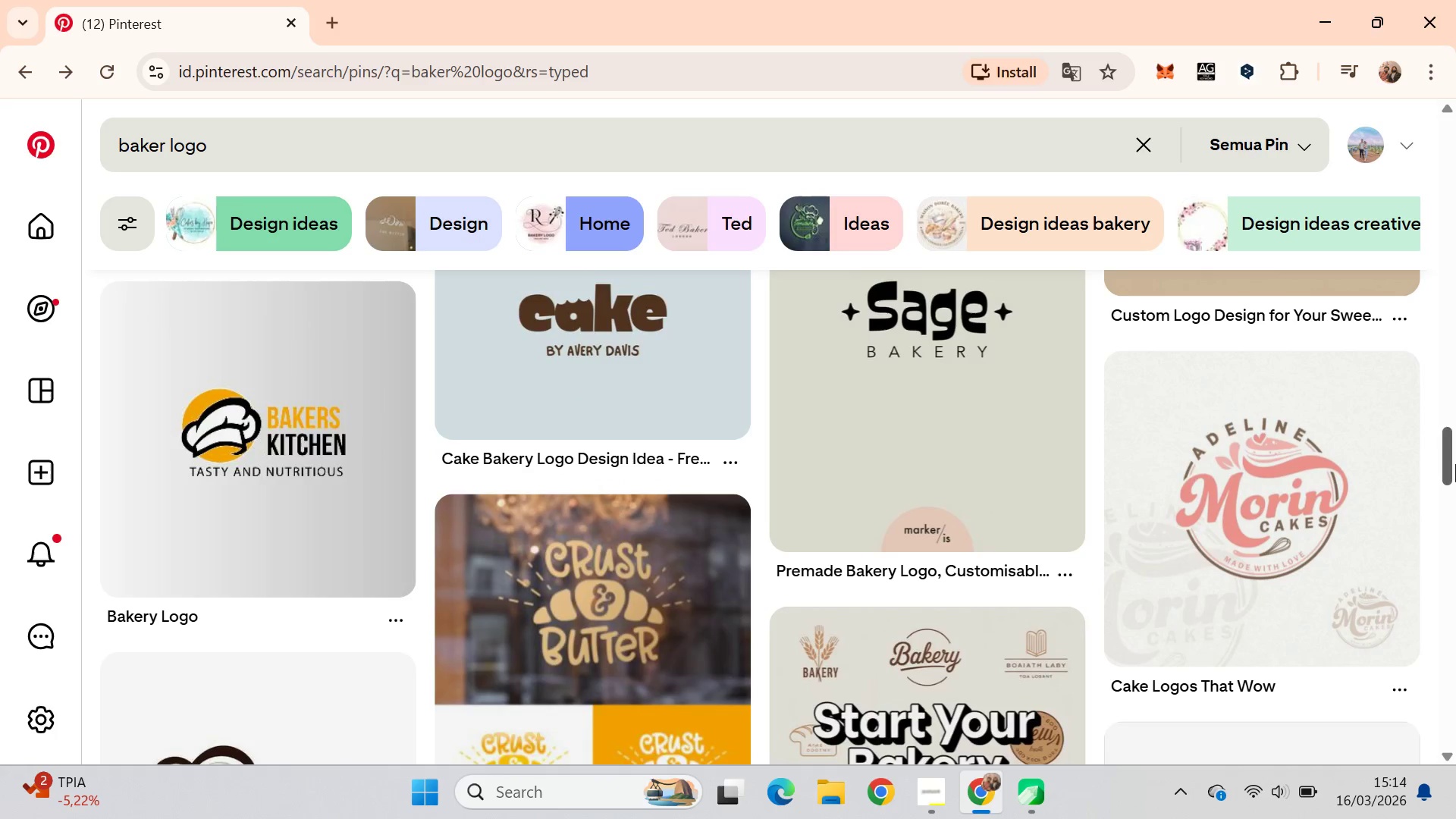 
left_click_drag(start_coordinate=[1455, 463], to_coordinate=[1455, 664])
 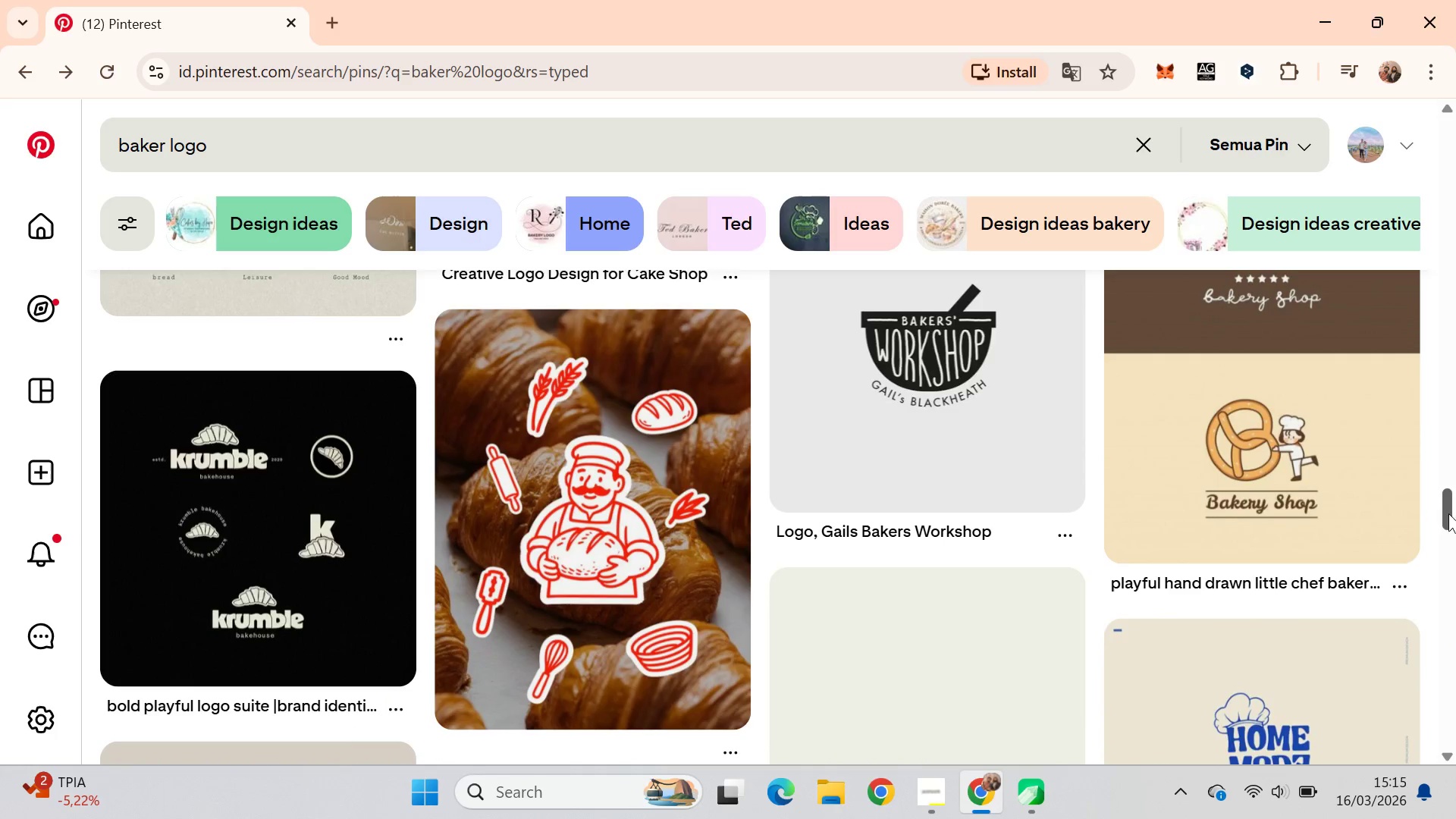 
left_click_drag(start_coordinate=[1450, 511], to_coordinate=[1454, 701])
 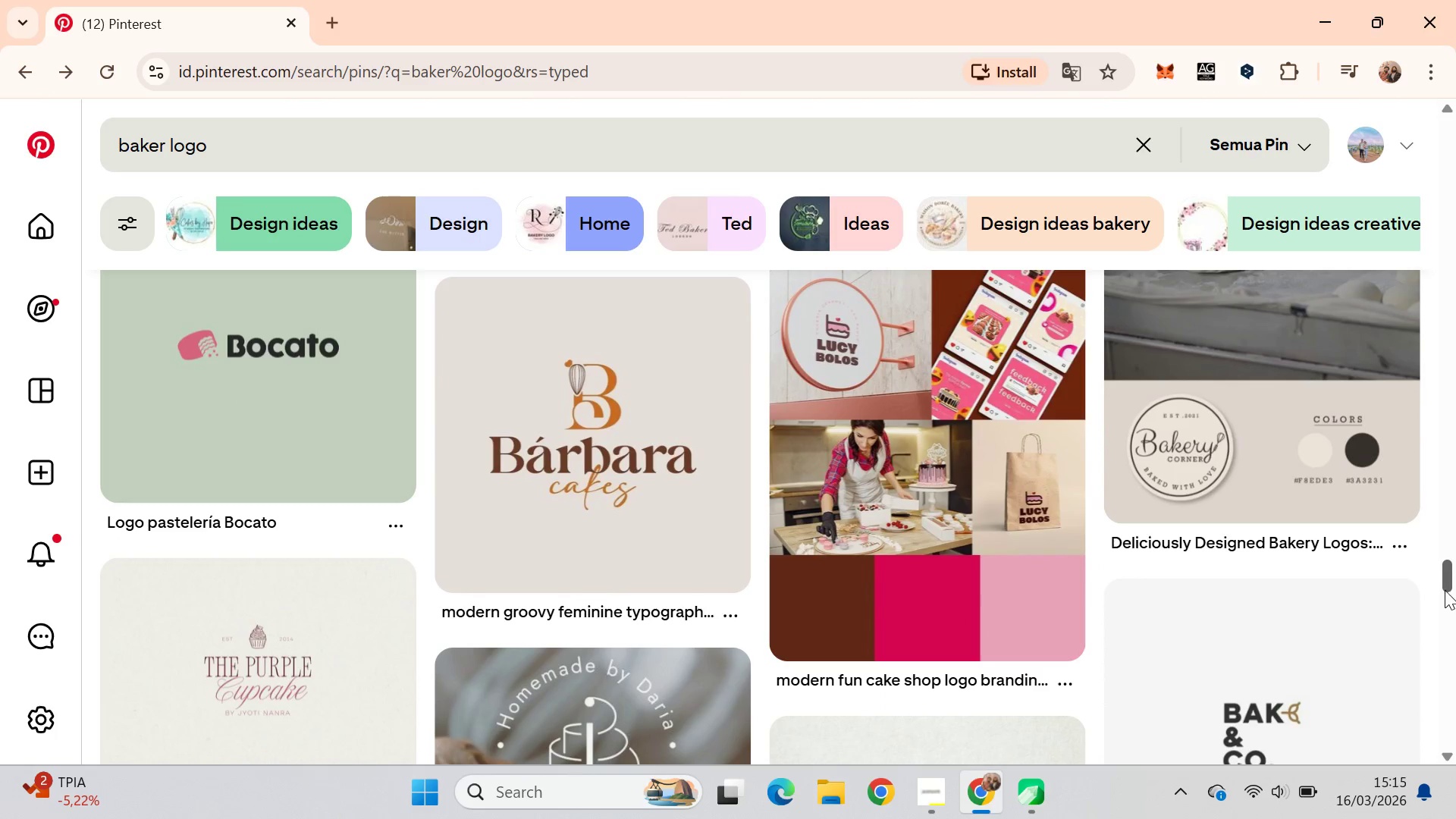 
left_click_drag(start_coordinate=[1447, 582], to_coordinate=[1455, 634])
 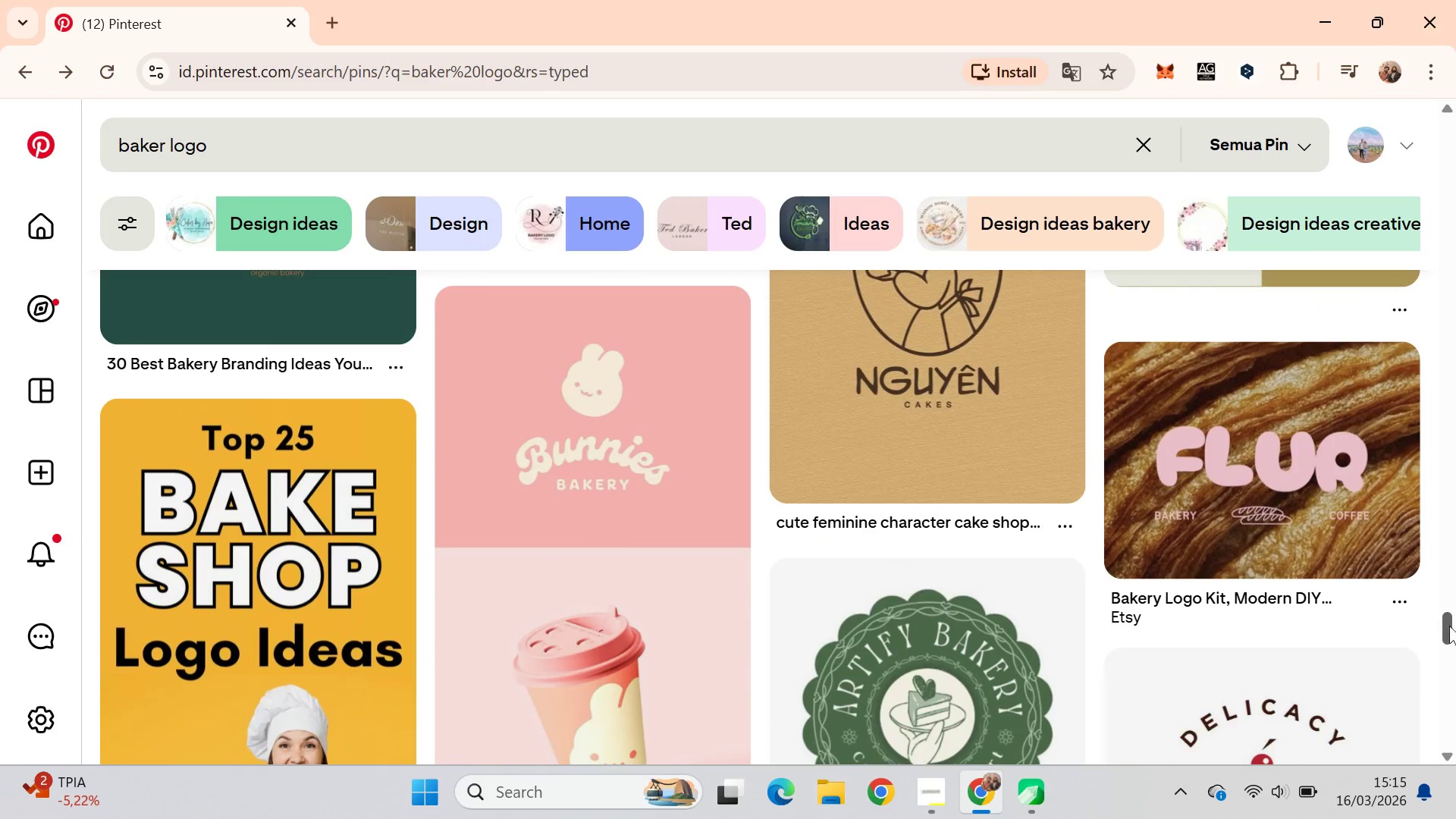 
key(Alt+AltLeft)
 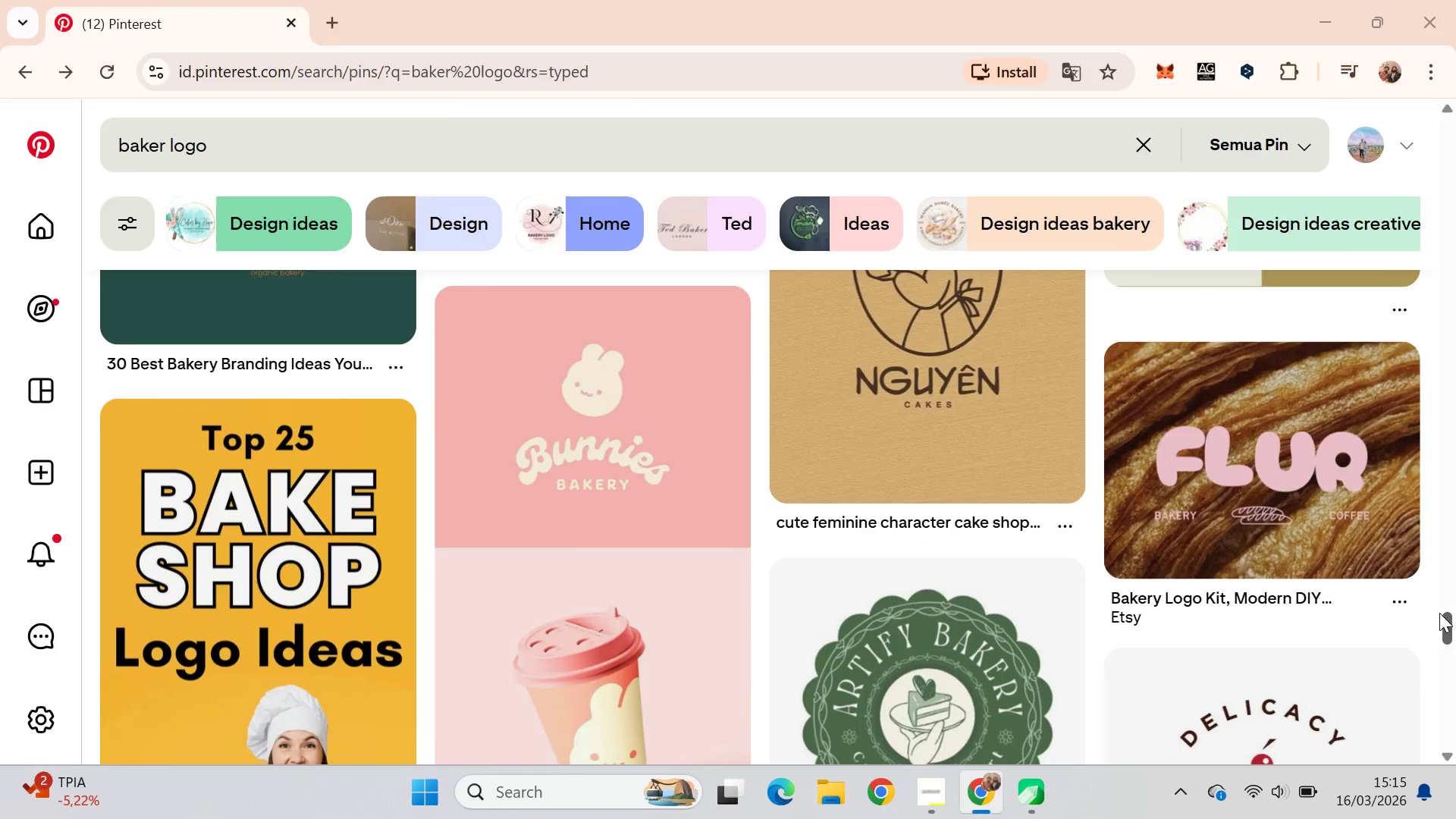 
key(Alt+Tab)
 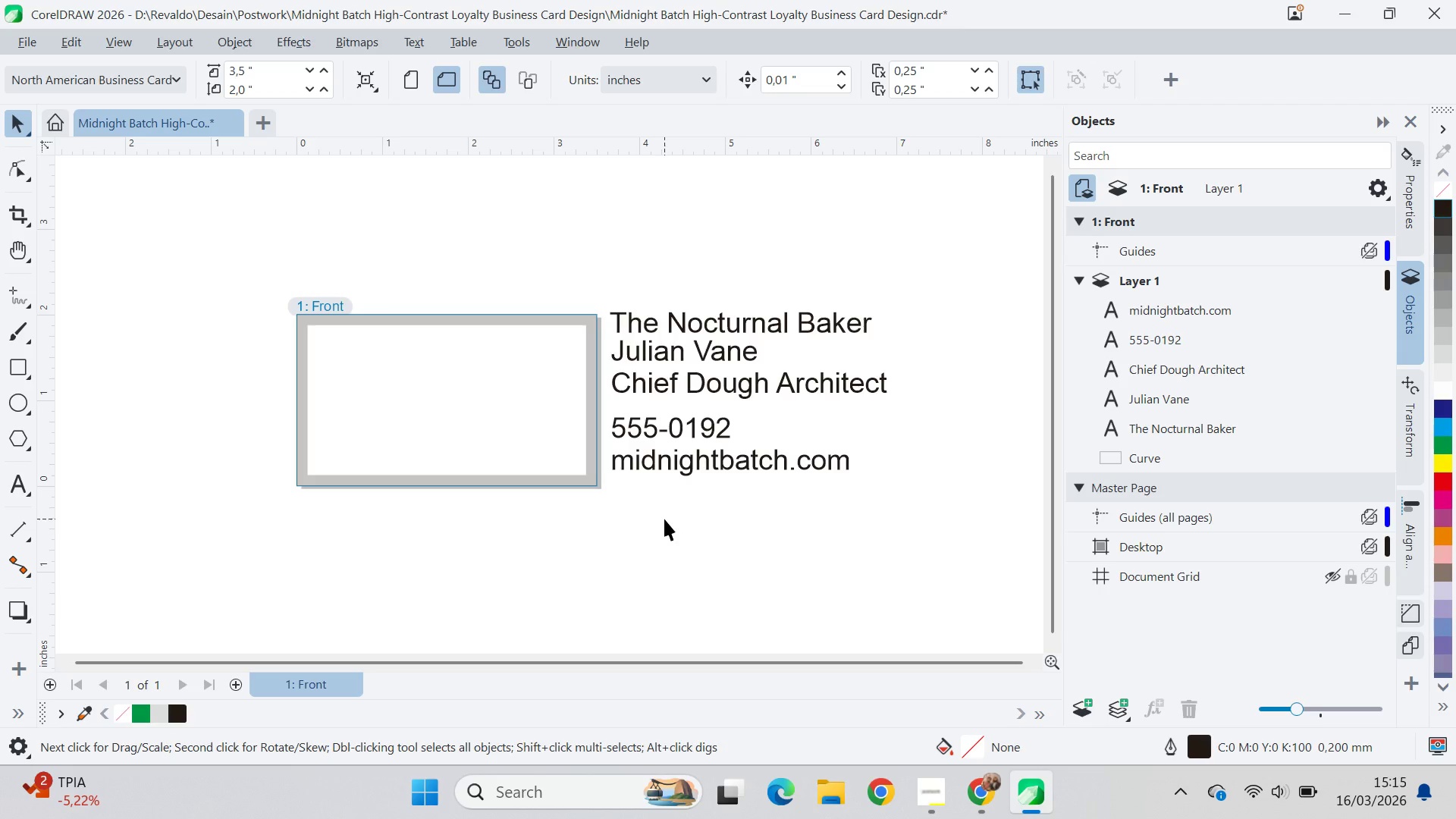 
key(Alt+AltLeft)
 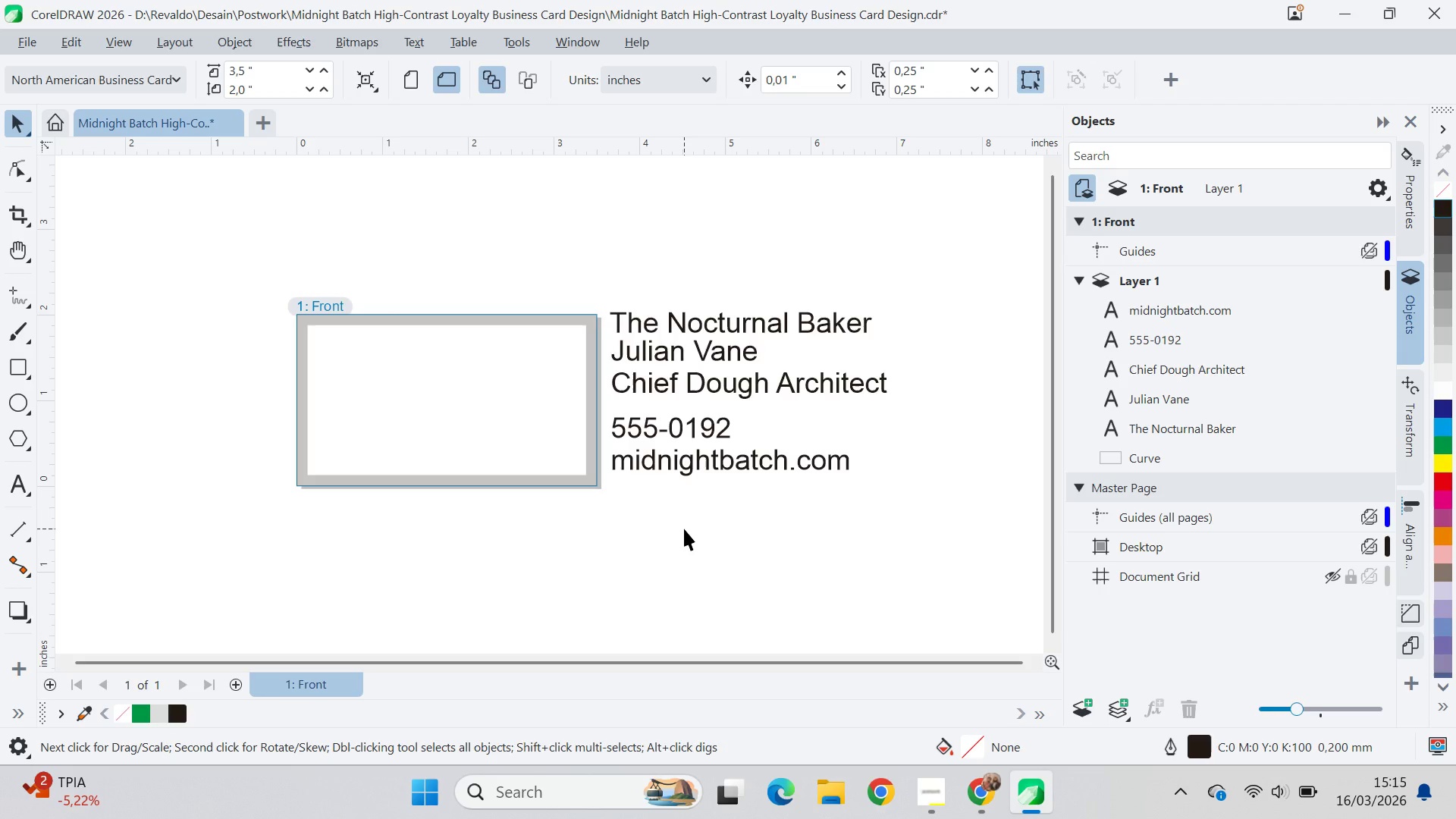 
key(Alt+Tab)
 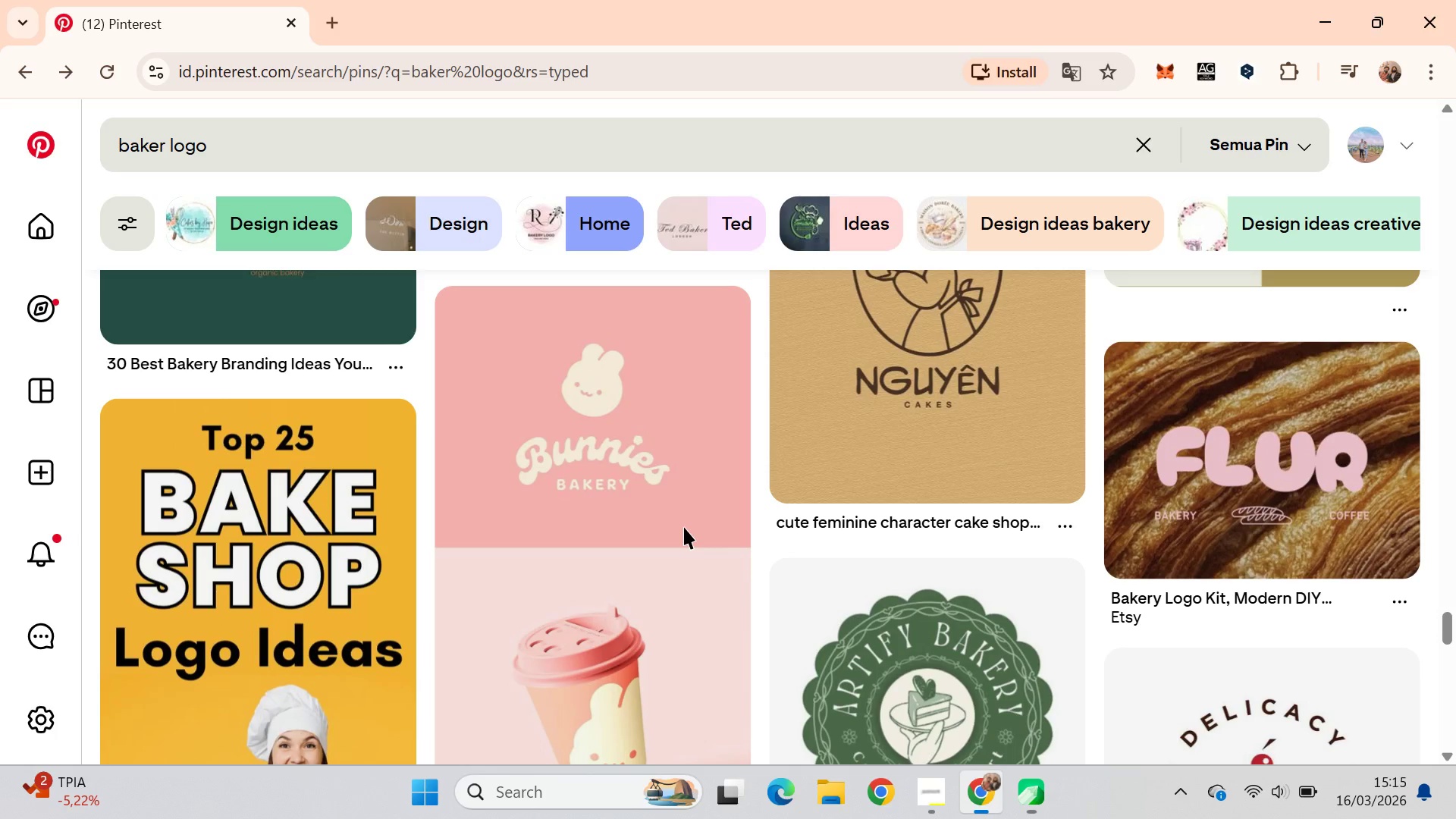 
double_click([239, 152])
 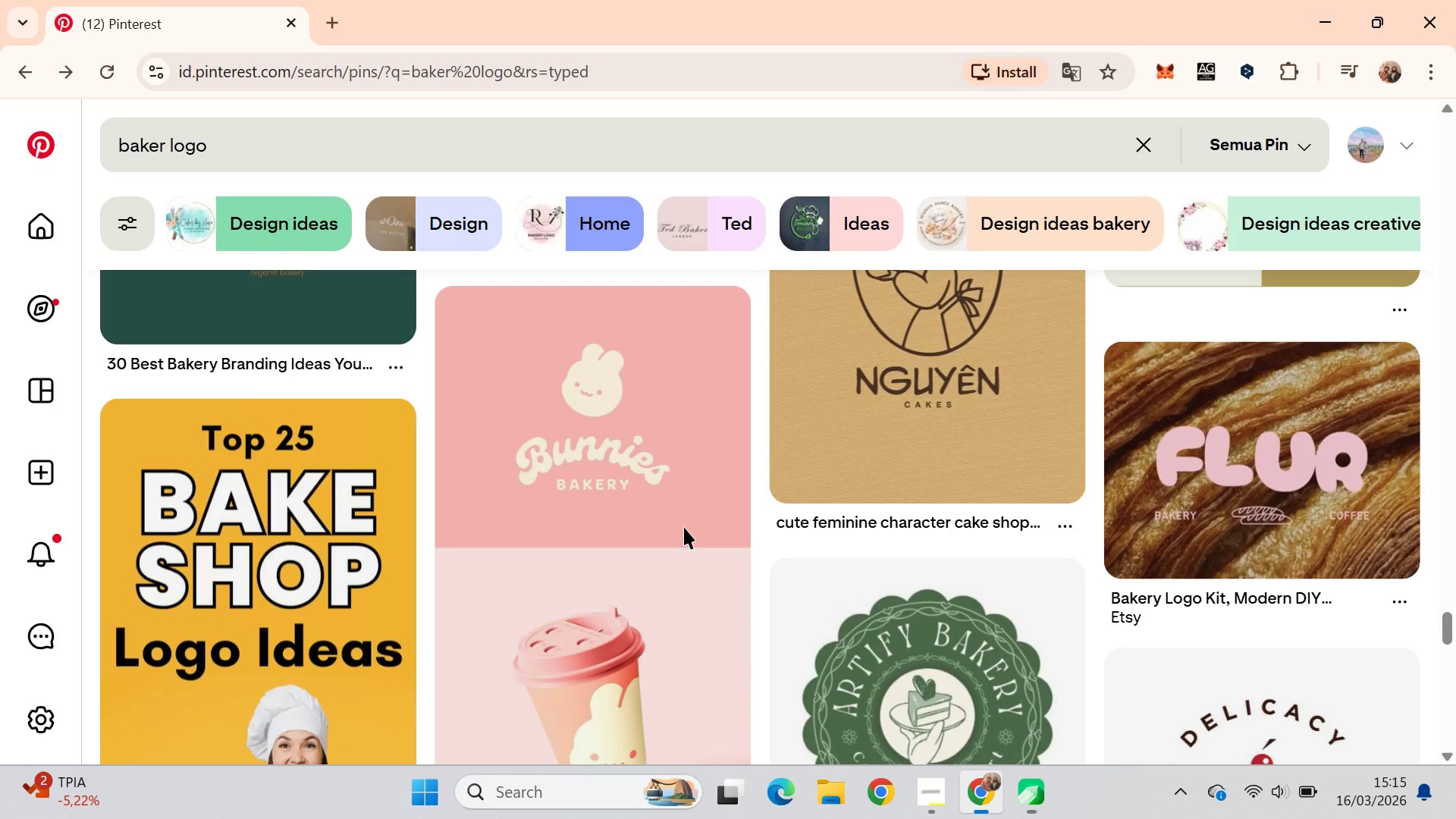 
triple_click([239, 152])
 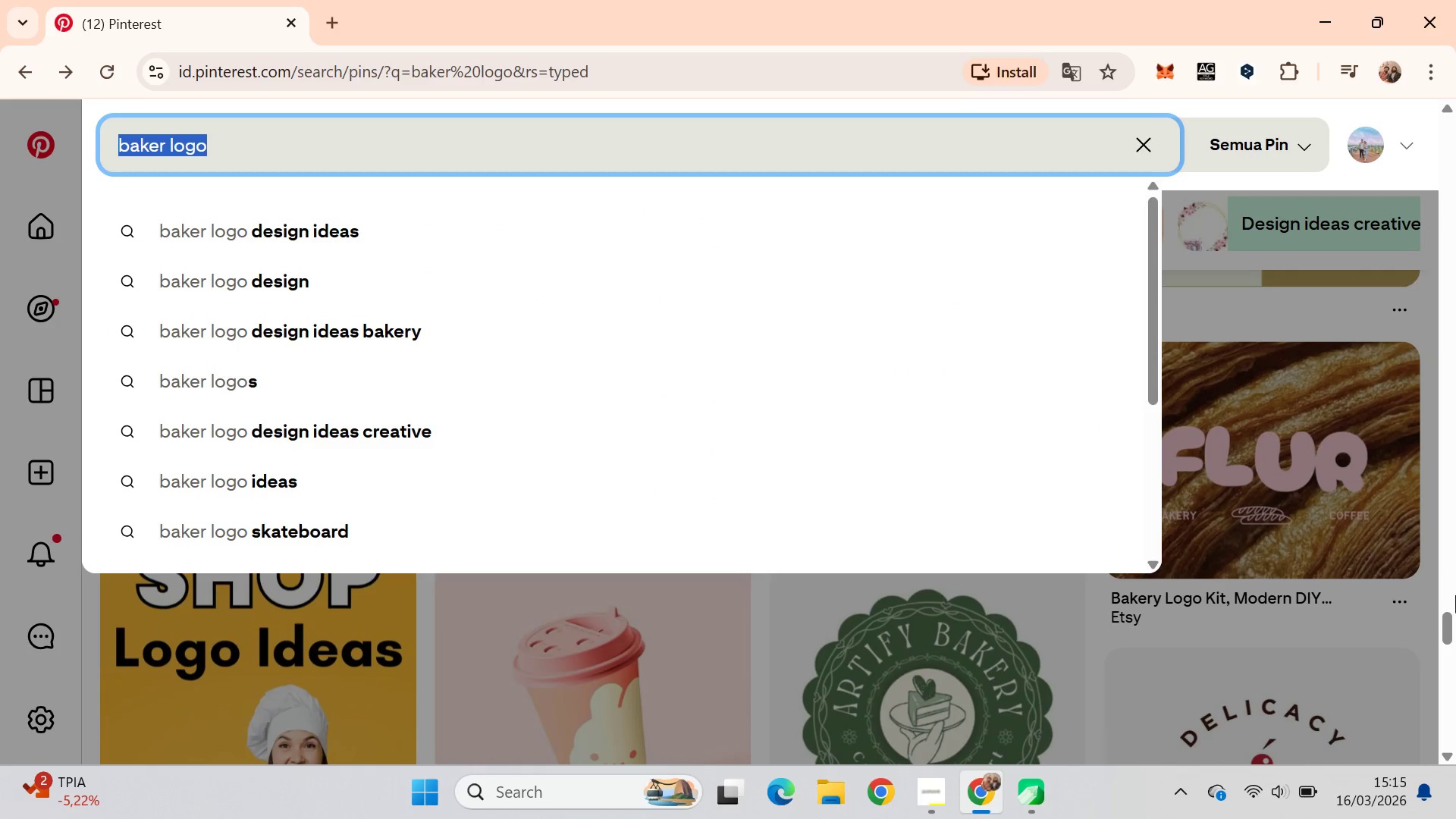 
type(font baker )
key(Backspace)
 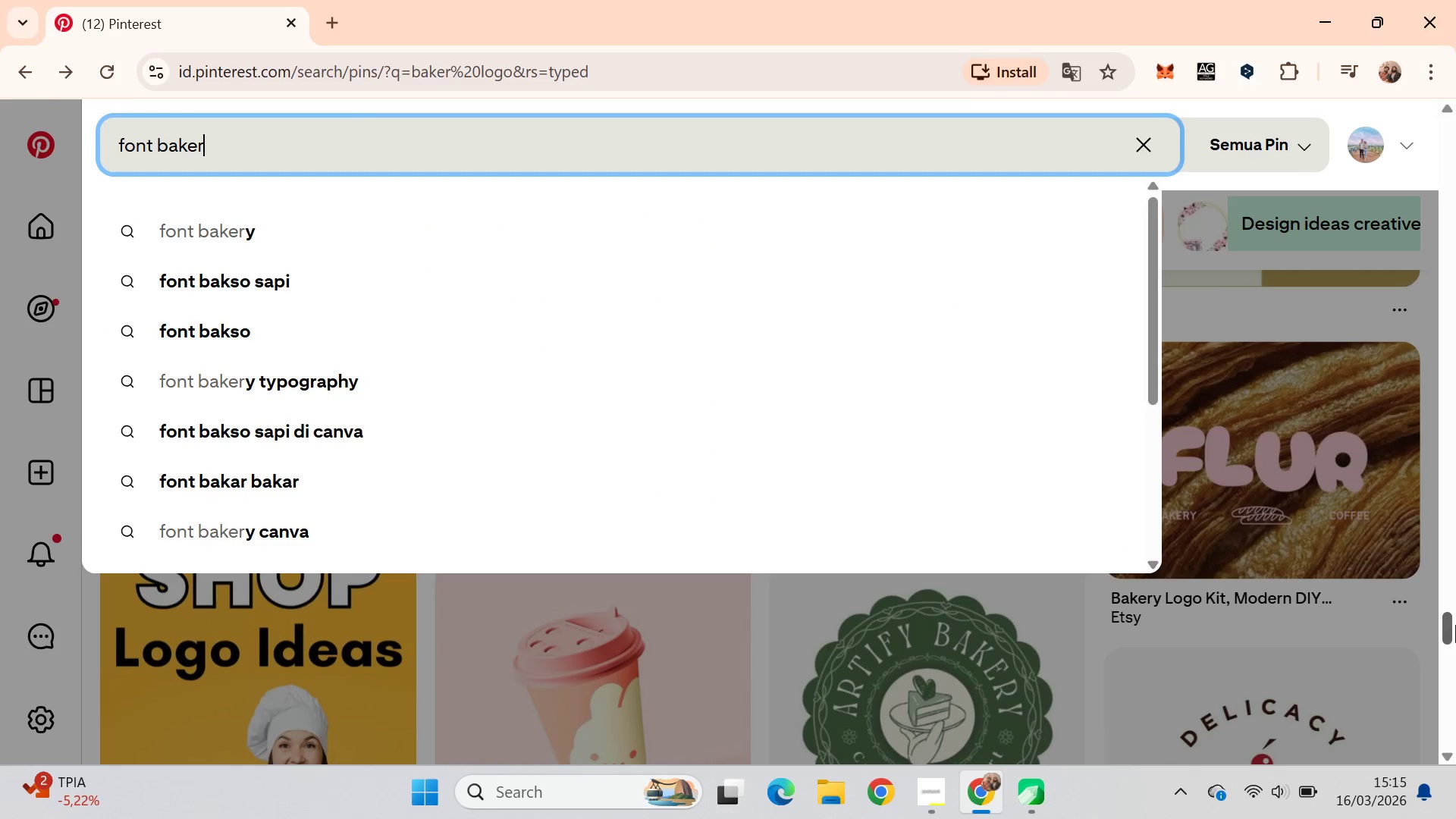 
key(Enter)
 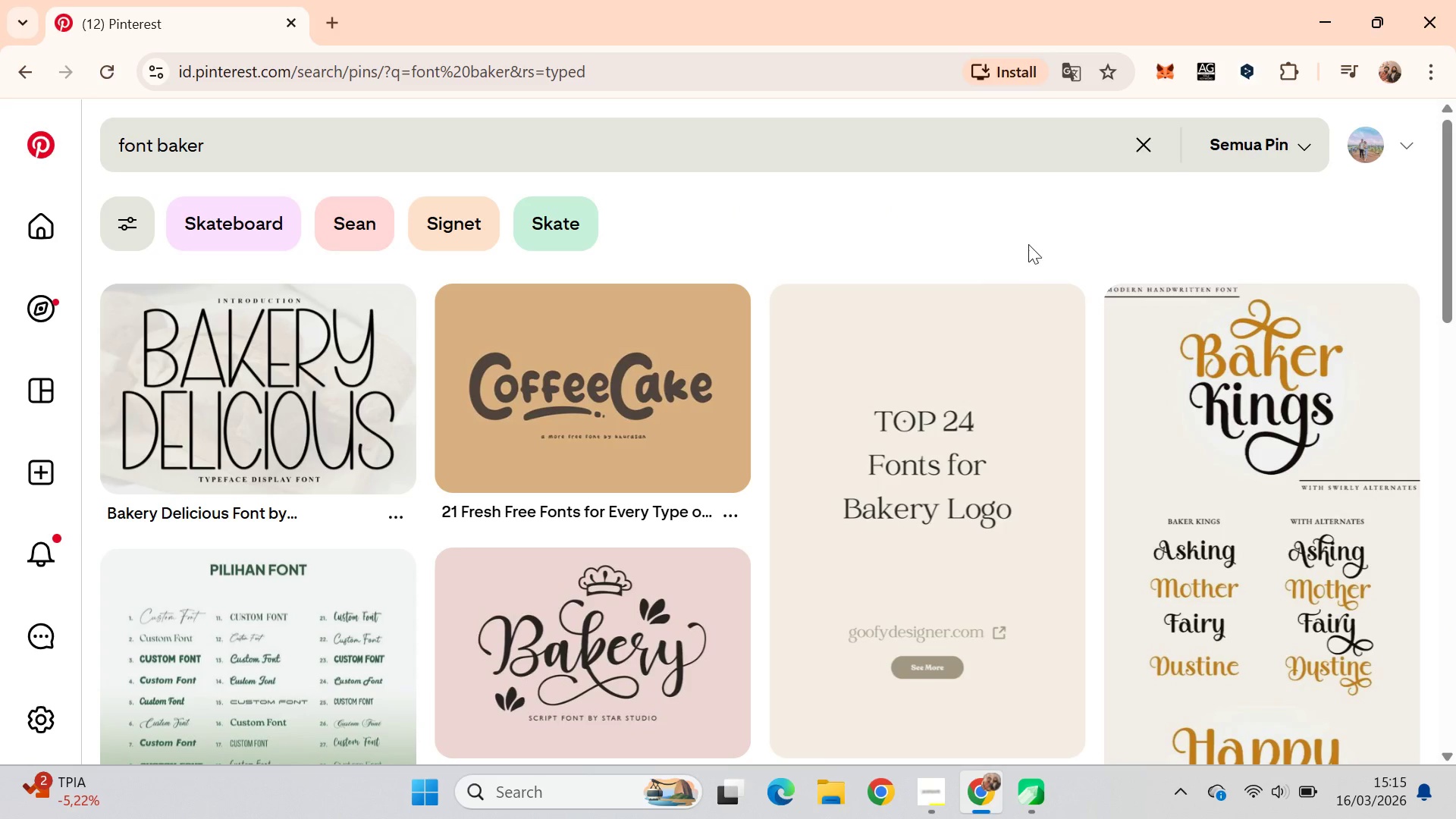 
left_click_drag(start_coordinate=[1455, 222], to_coordinate=[1455, 283])
 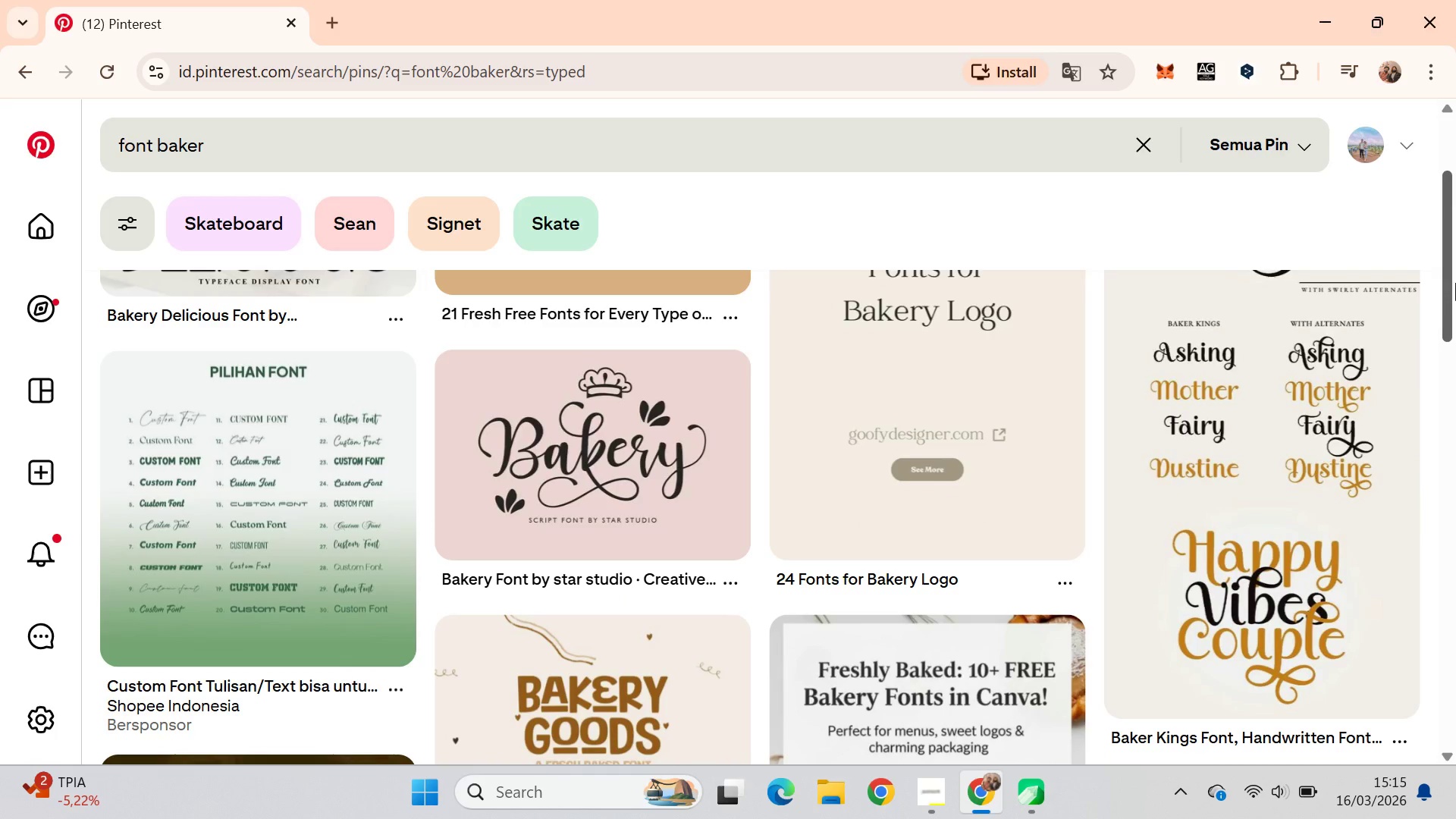 
key(Alt+AltLeft)
 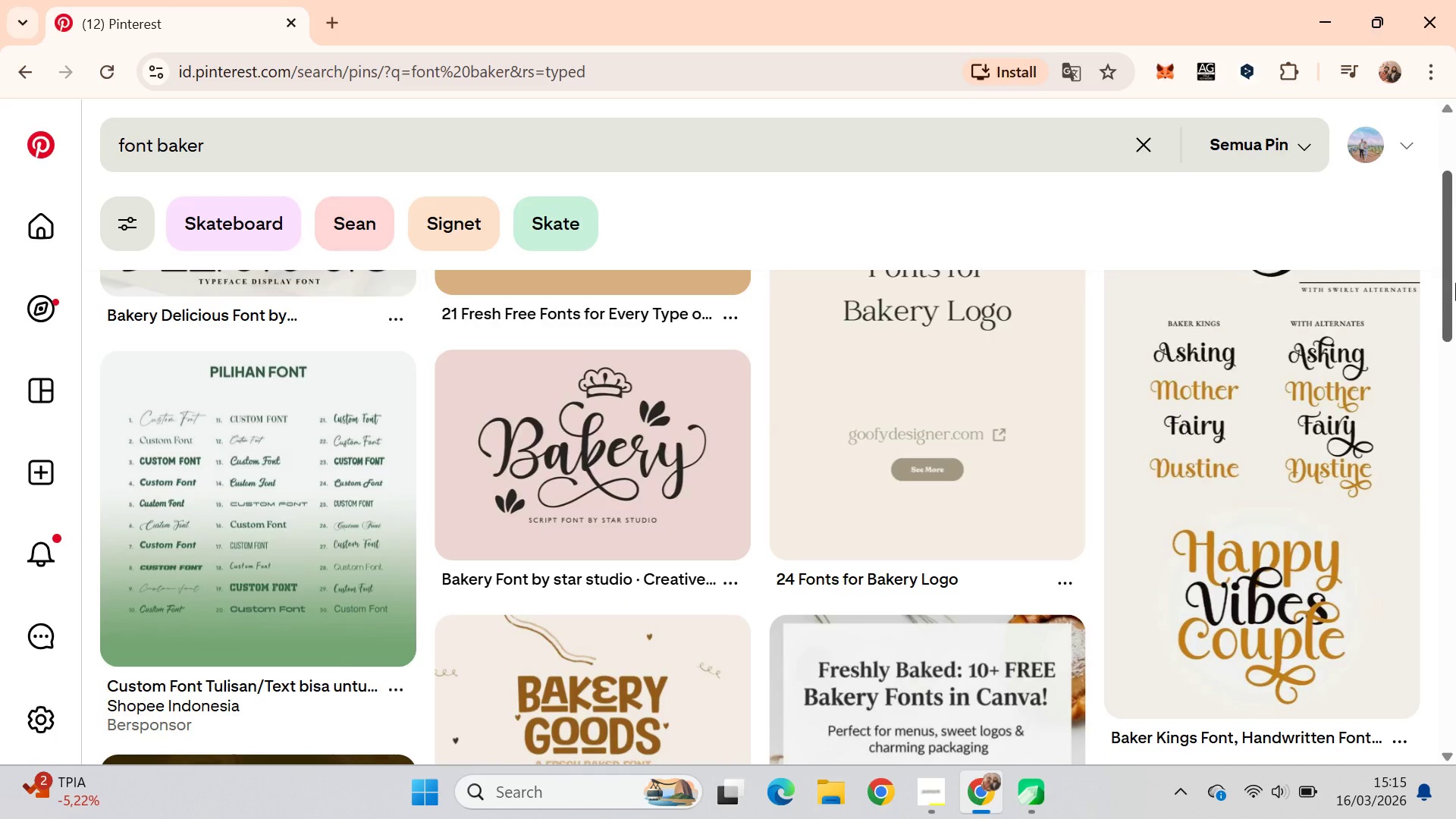 
key(Alt+Tab)
 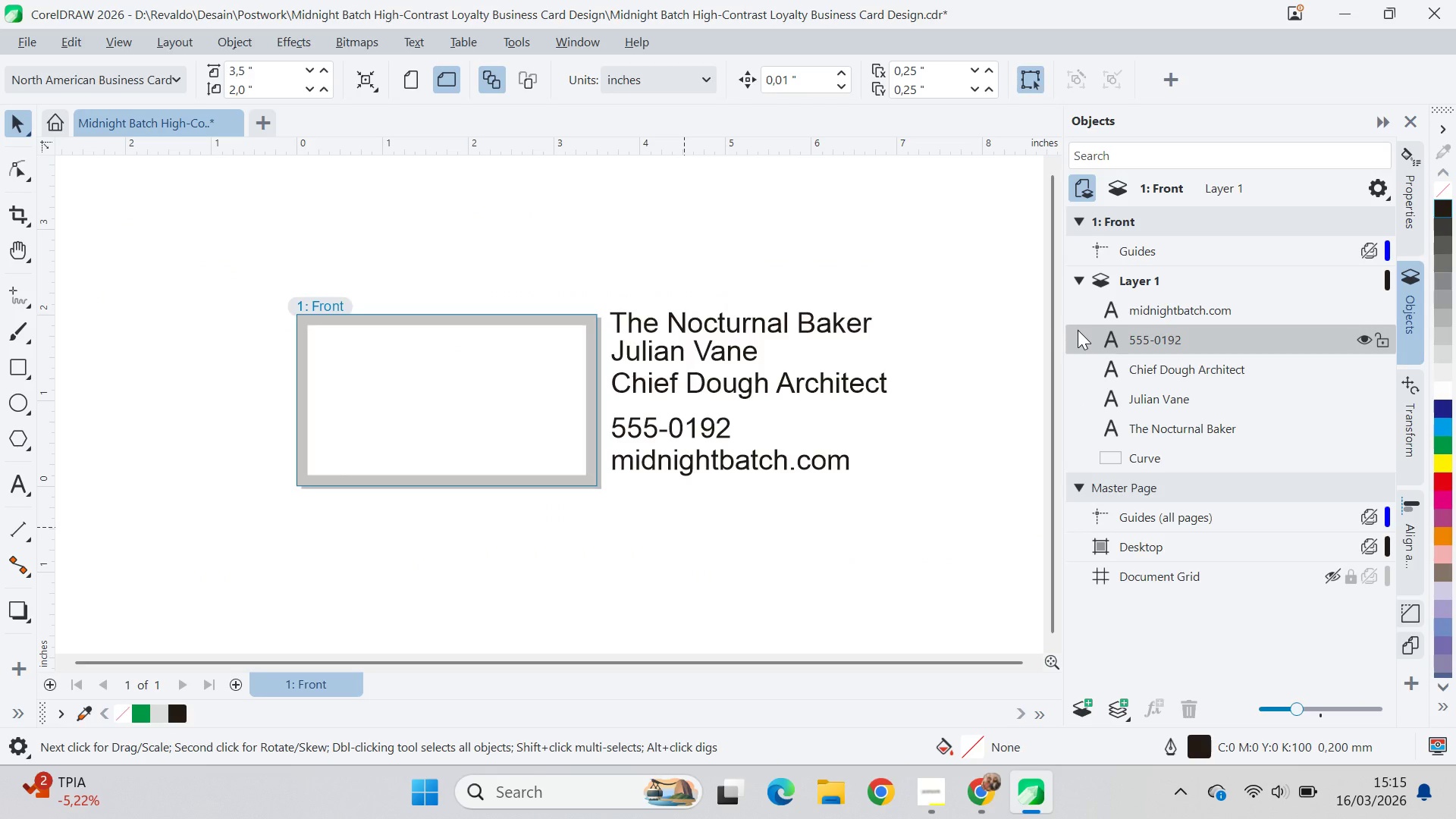 
key(Alt+Tab)
 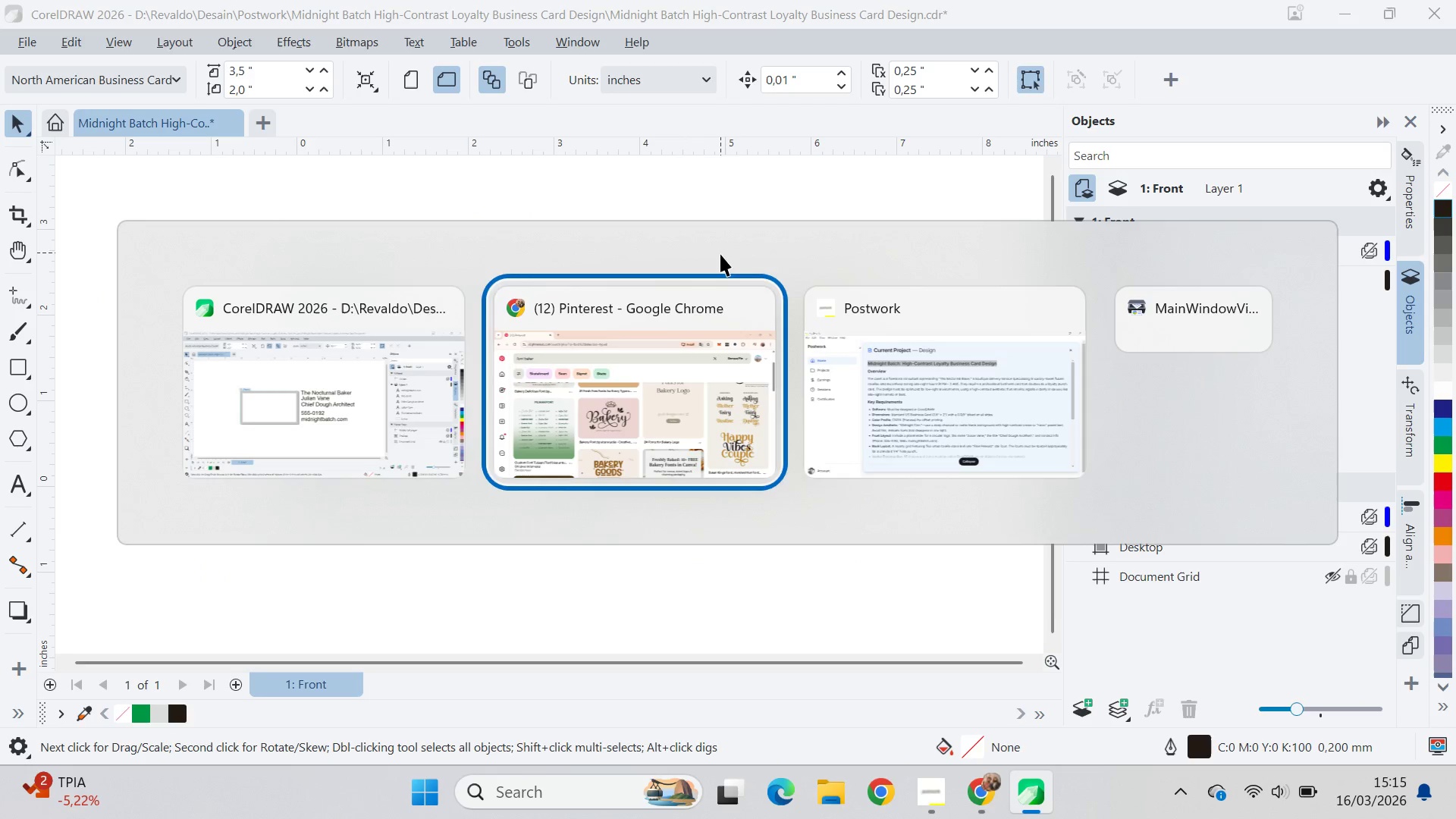 
key(Alt+Tab)